 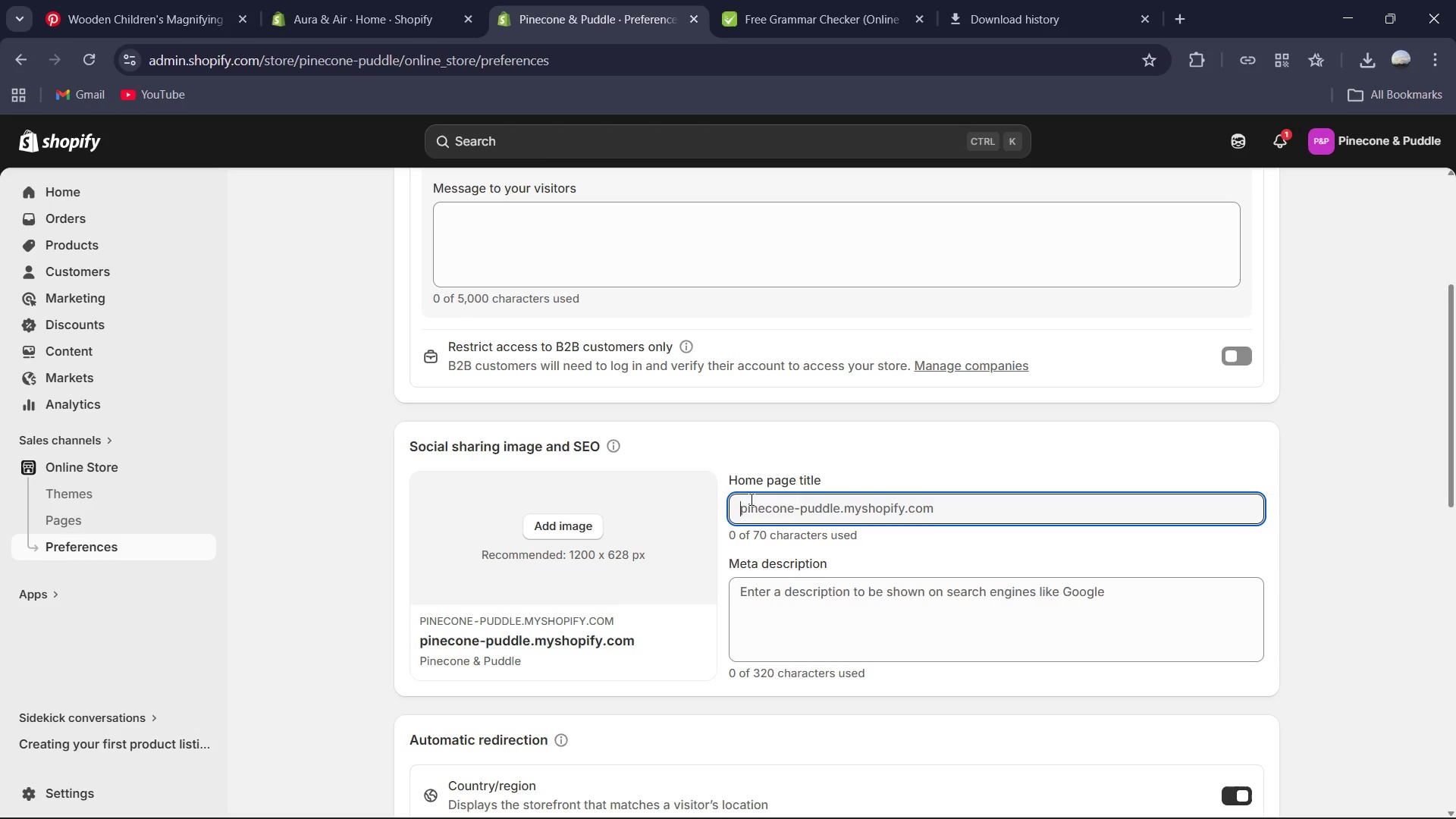 
type(Pinecone & Puddle |)
 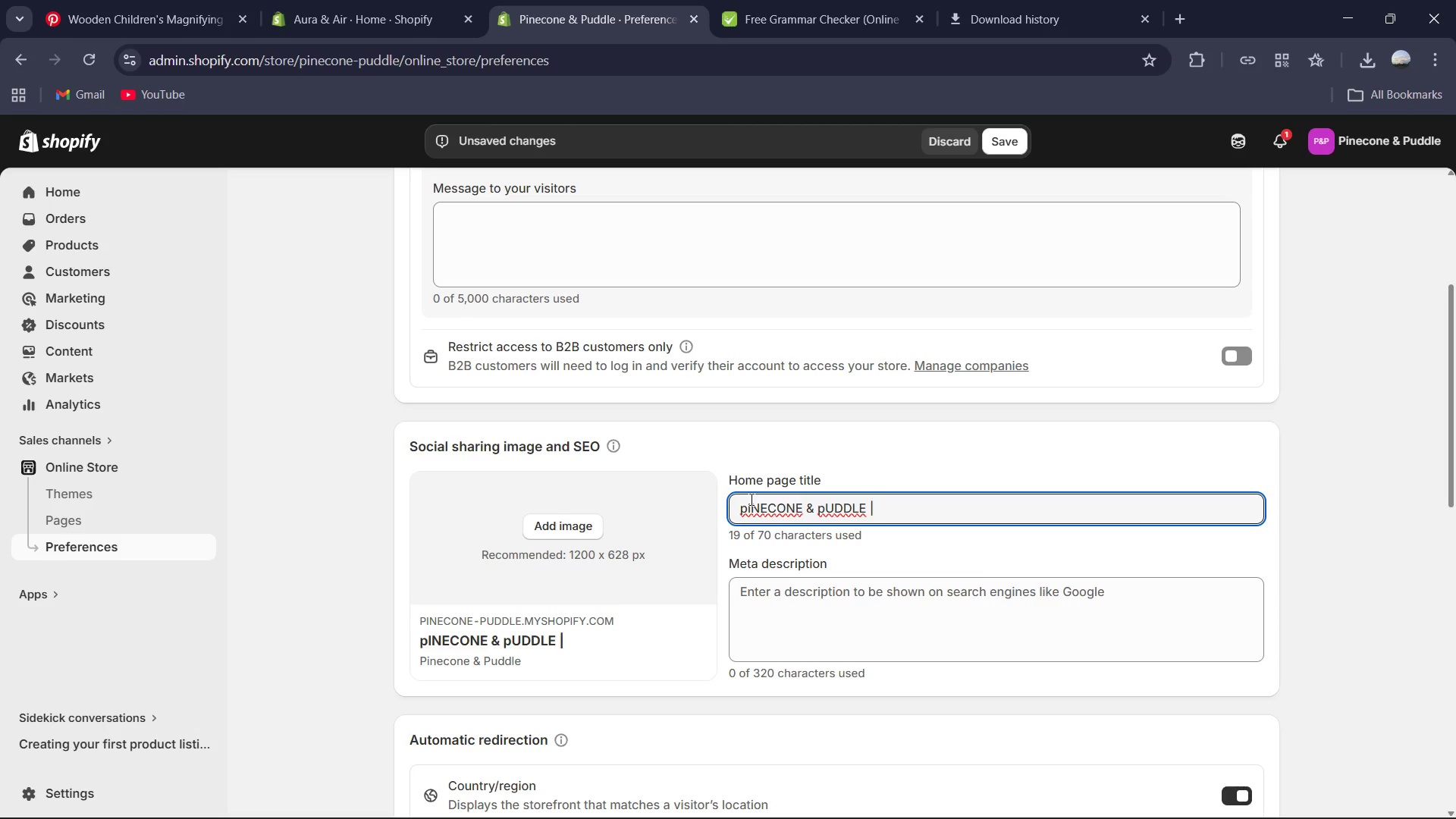 
key(Control+ControlLeft)
 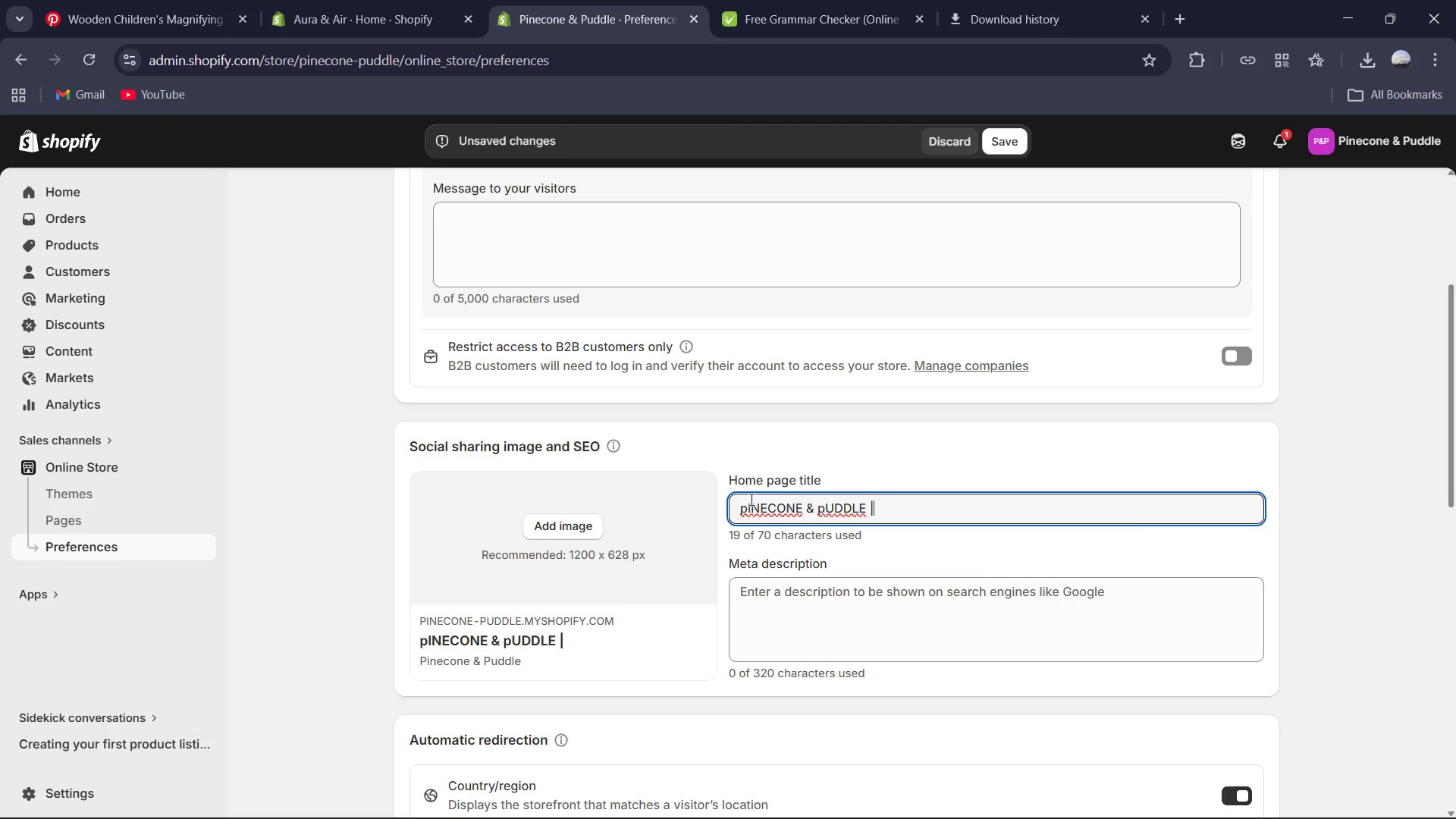 
key(Control+A)
 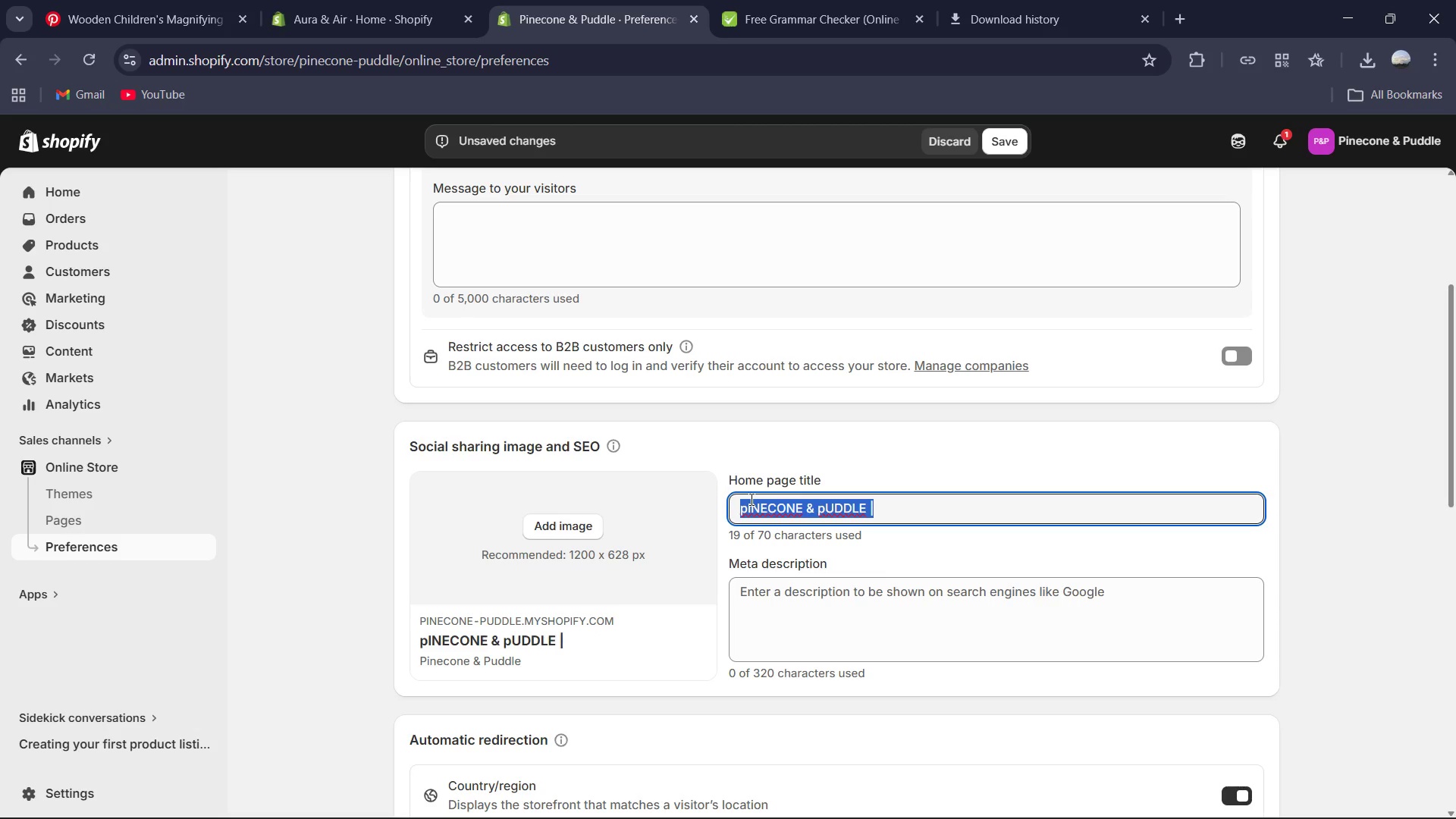 
type(Pinecone & Puddle | Mon)
key(Backspace)
type(ntessori Nature )
key(Backspace)
type(-In-A-Box & forest Gear )
 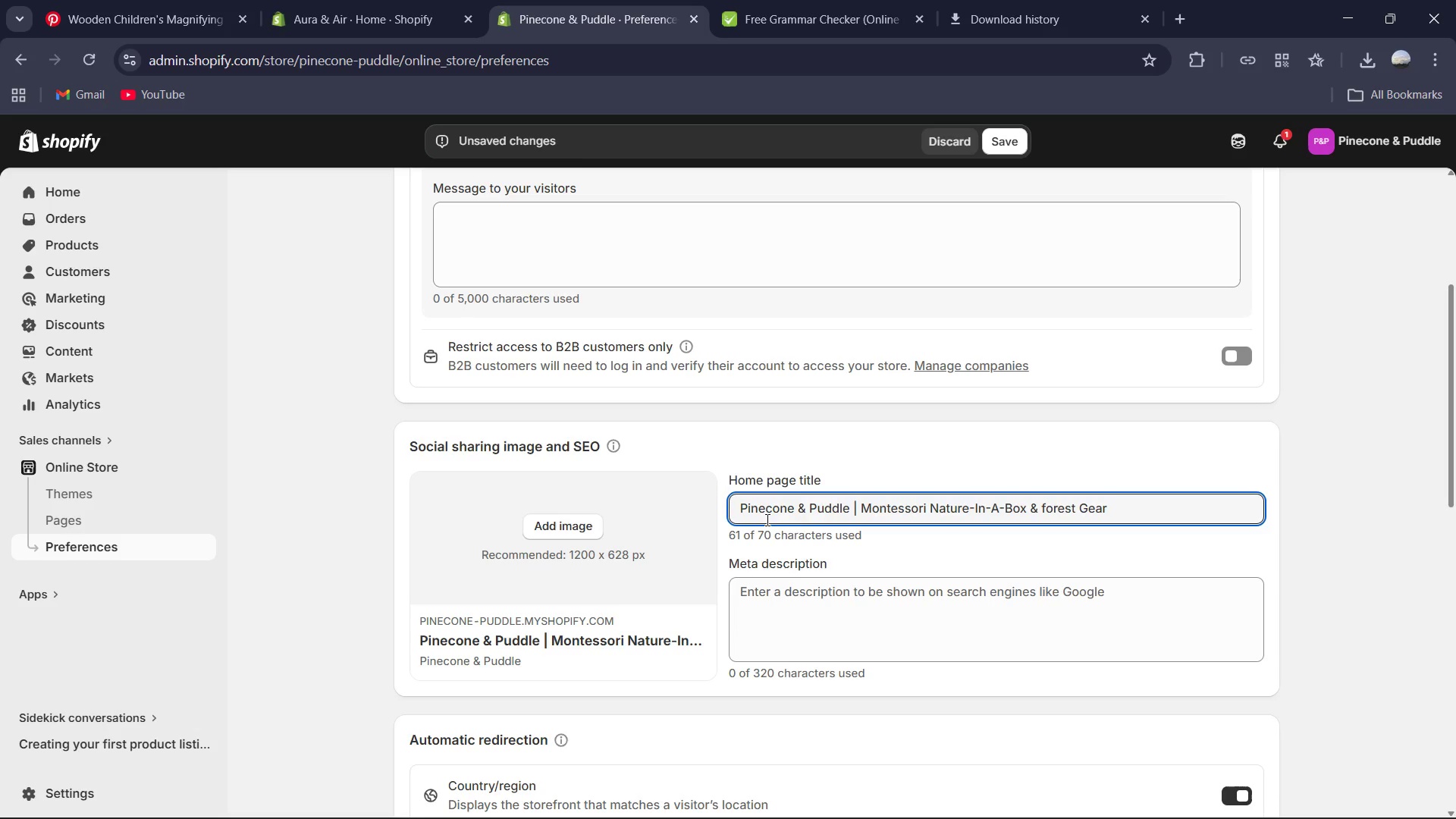 
left_click([786, 645])
 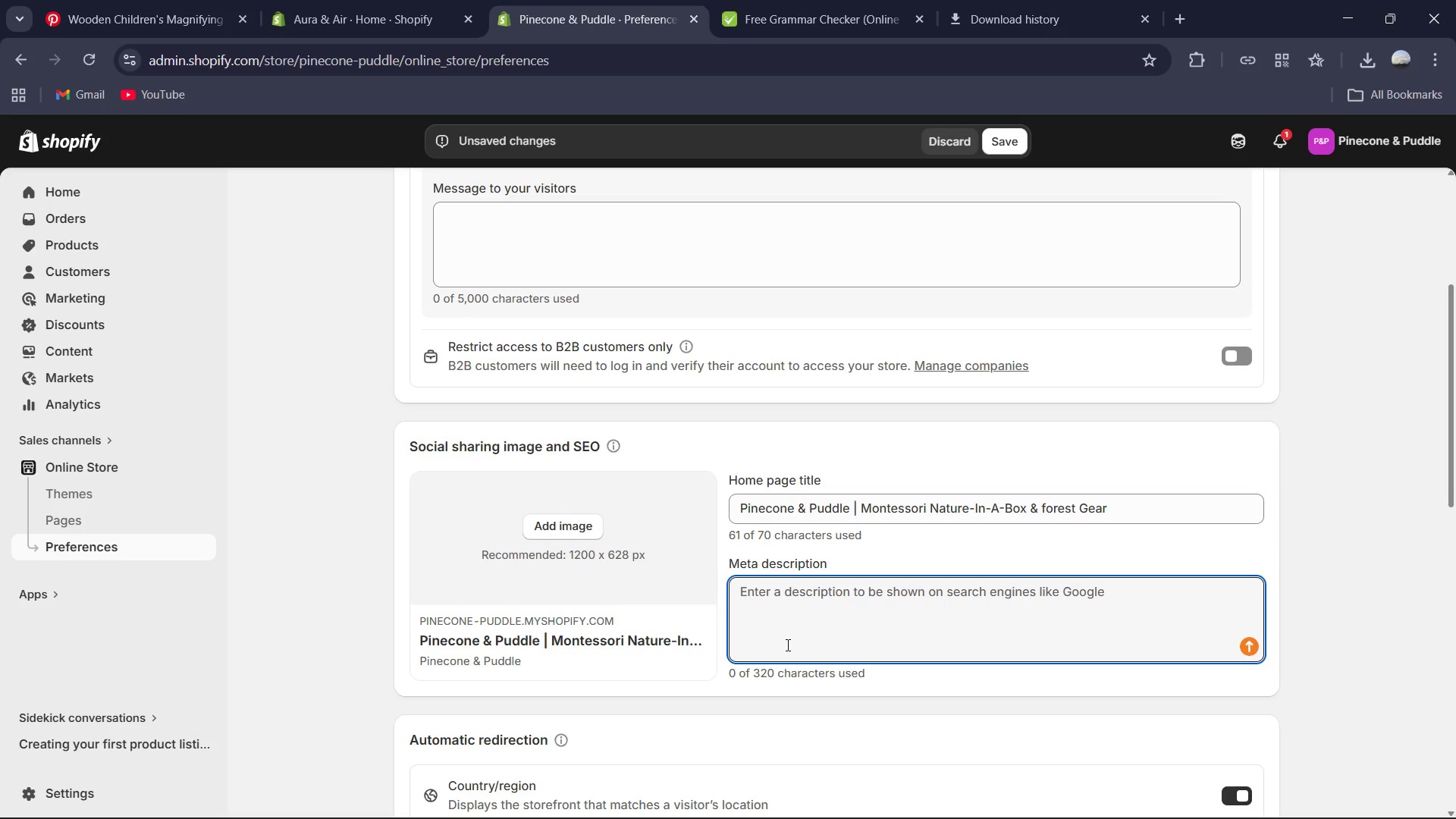 
type(Premium outdoor Montesse)
key(Backspace)
type(ori preschool offering Nature-In_)
key(Backspace)
type(-A )
key(Backspace)
type(-box edi)
key(Backspace)
type(ucational kits and durable forest school gr)
key(Backspace)
type(ear )
key(Backspace)
type(. sustainable, tactile learning for ages 2-5.)
 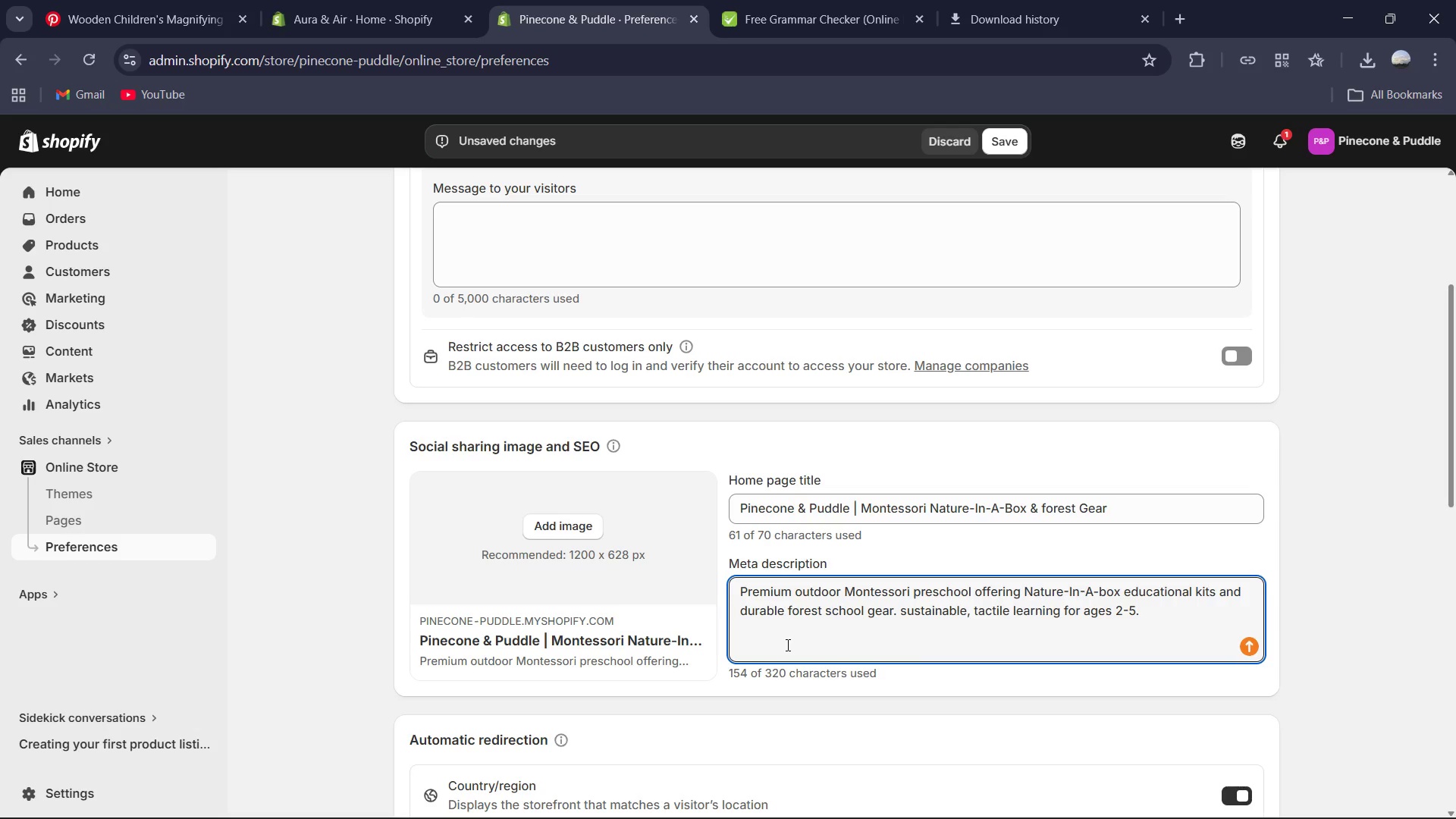 
key(Control+A)
 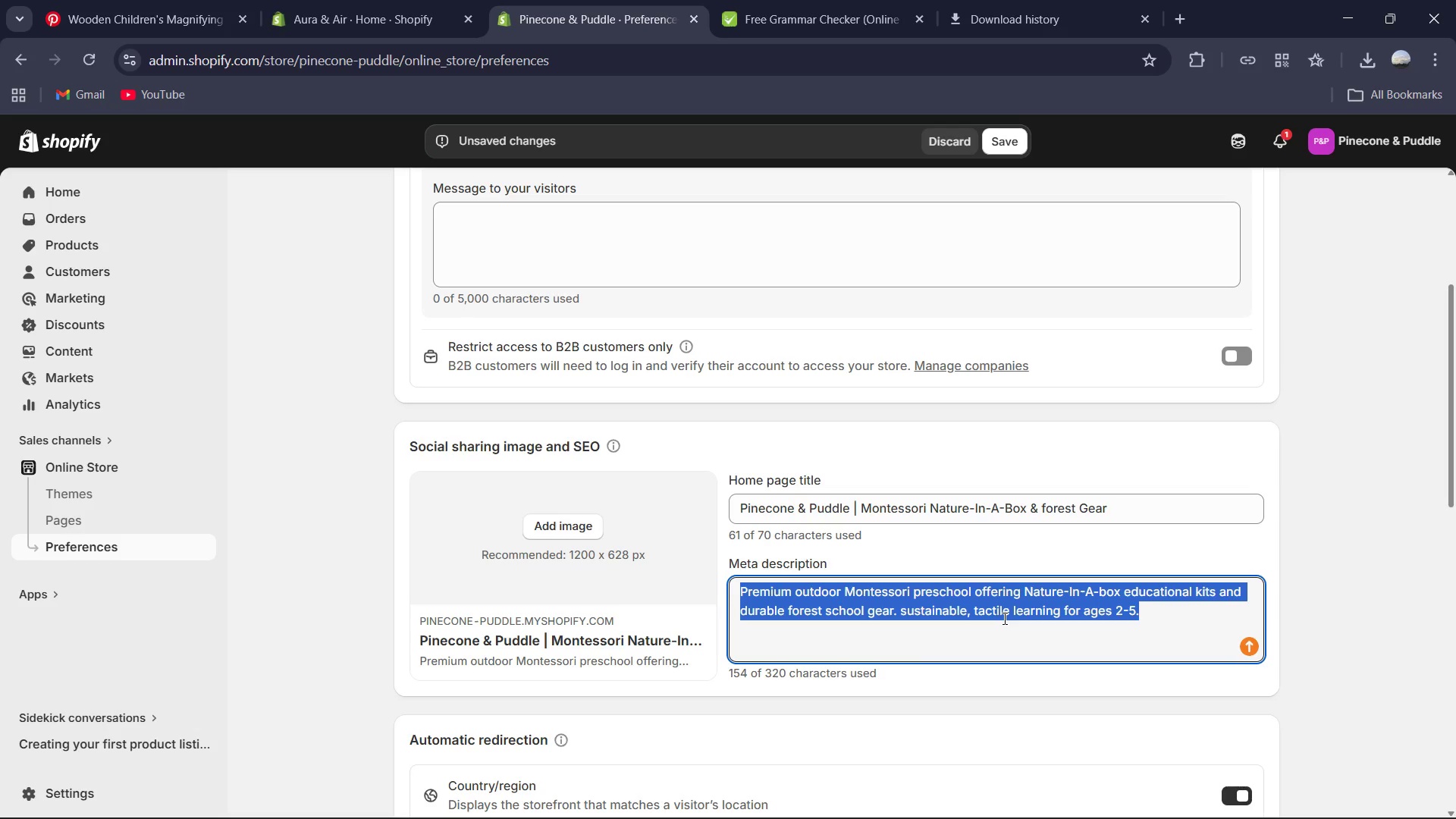 
key(Control+C)
 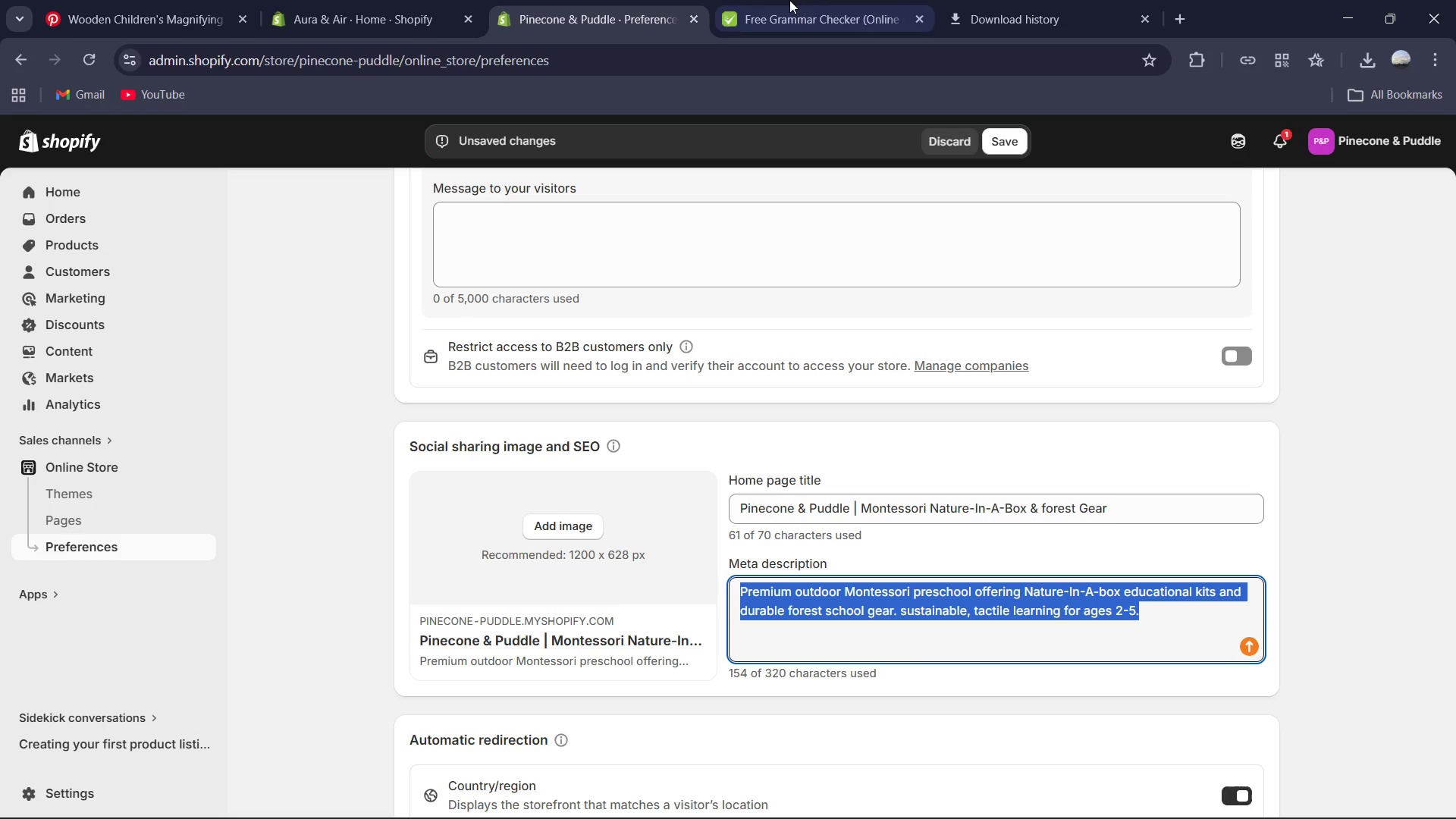 
left_click([789, 0])
 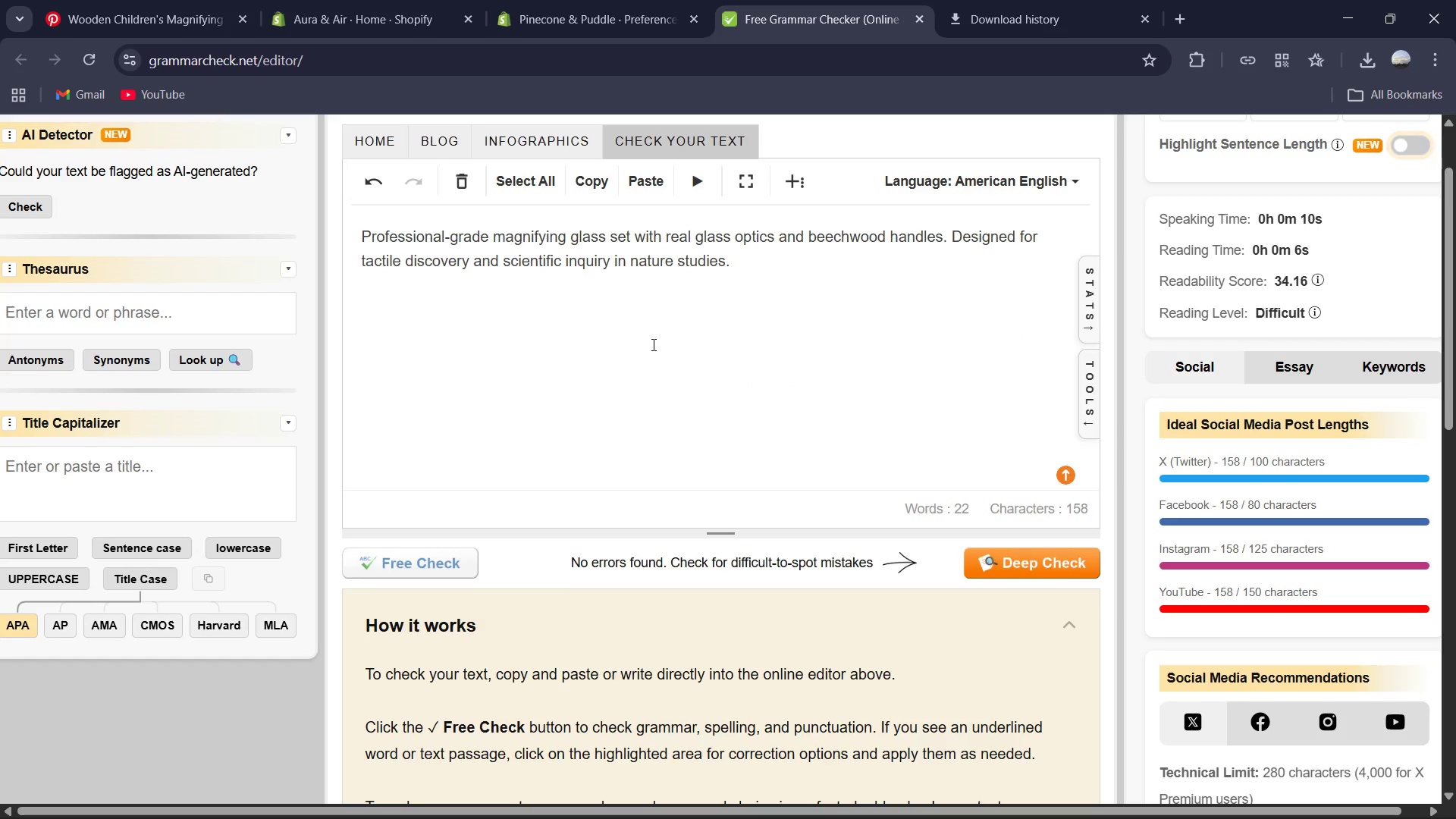 
left_click([652, 344])
 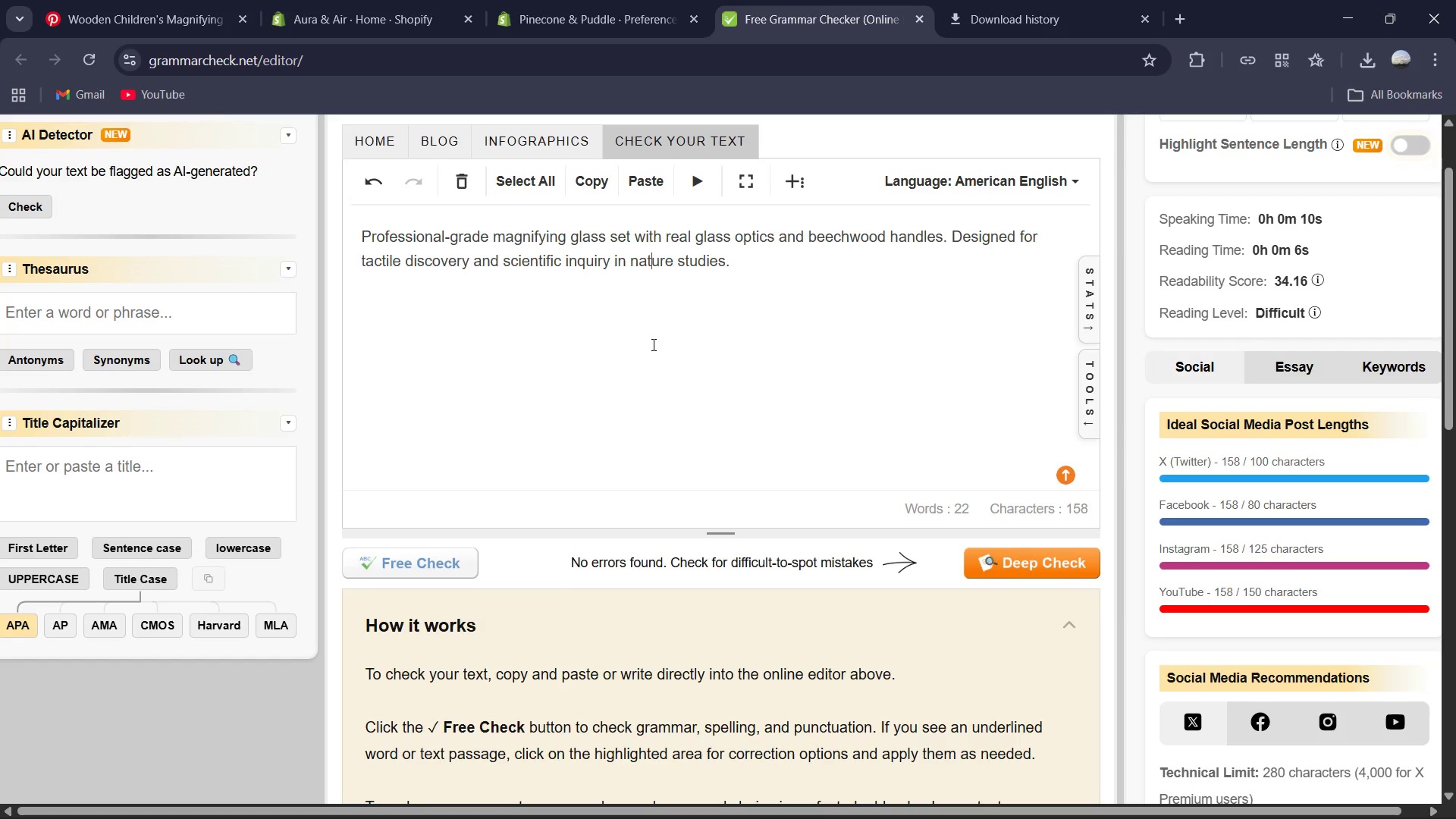 
key(Control+A)
 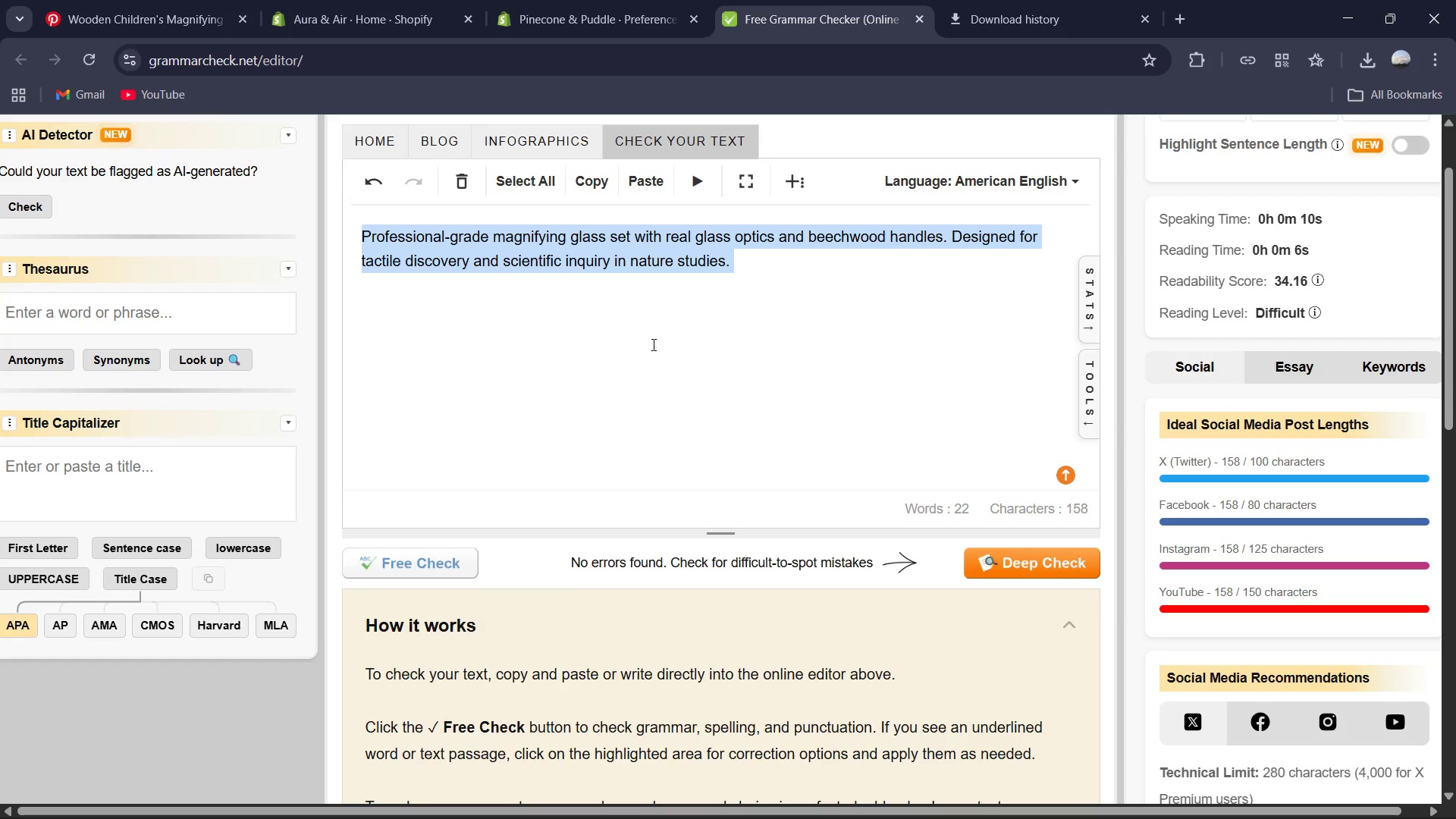 
key(Control+V)
 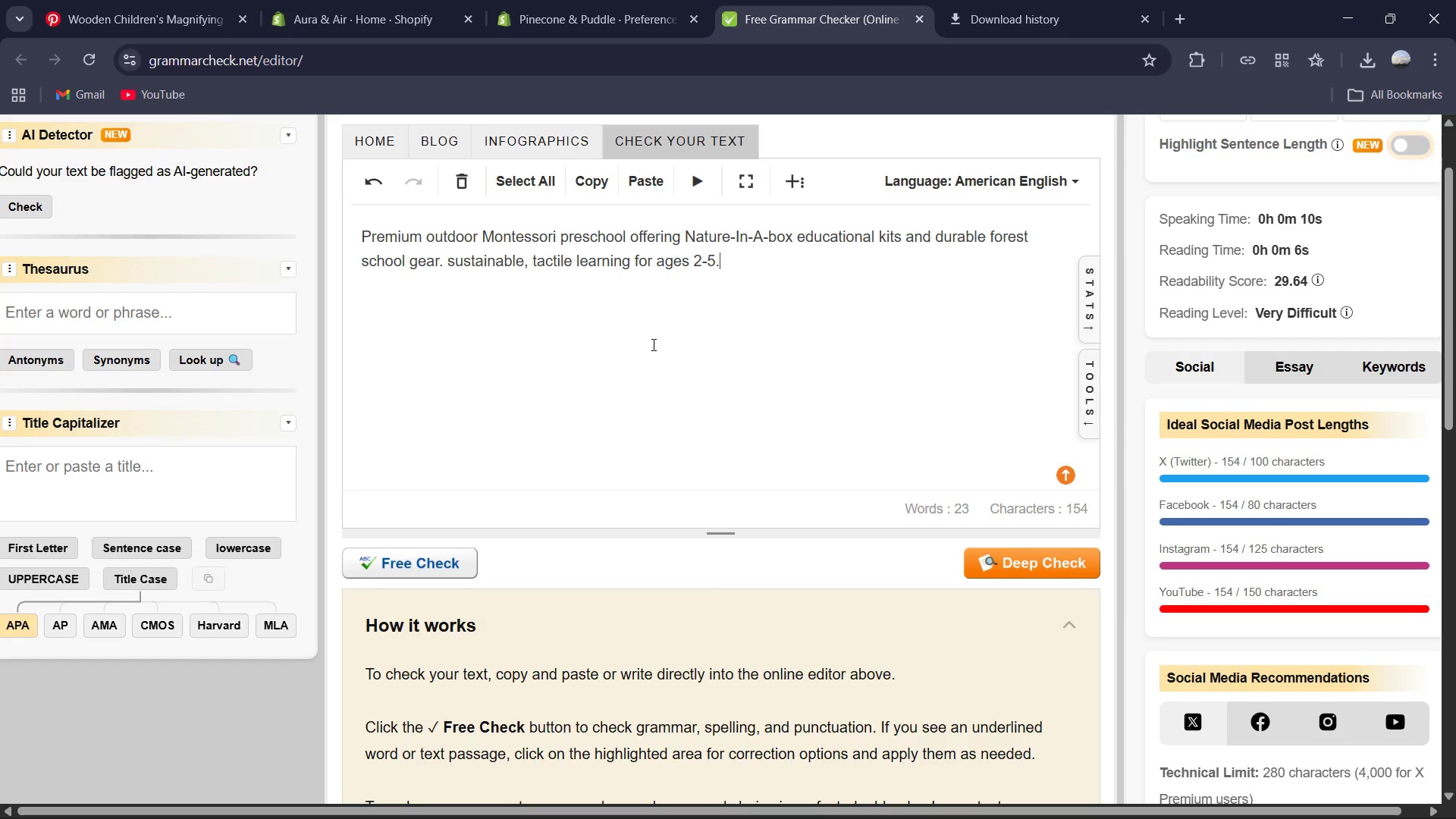 
key(Enter)
 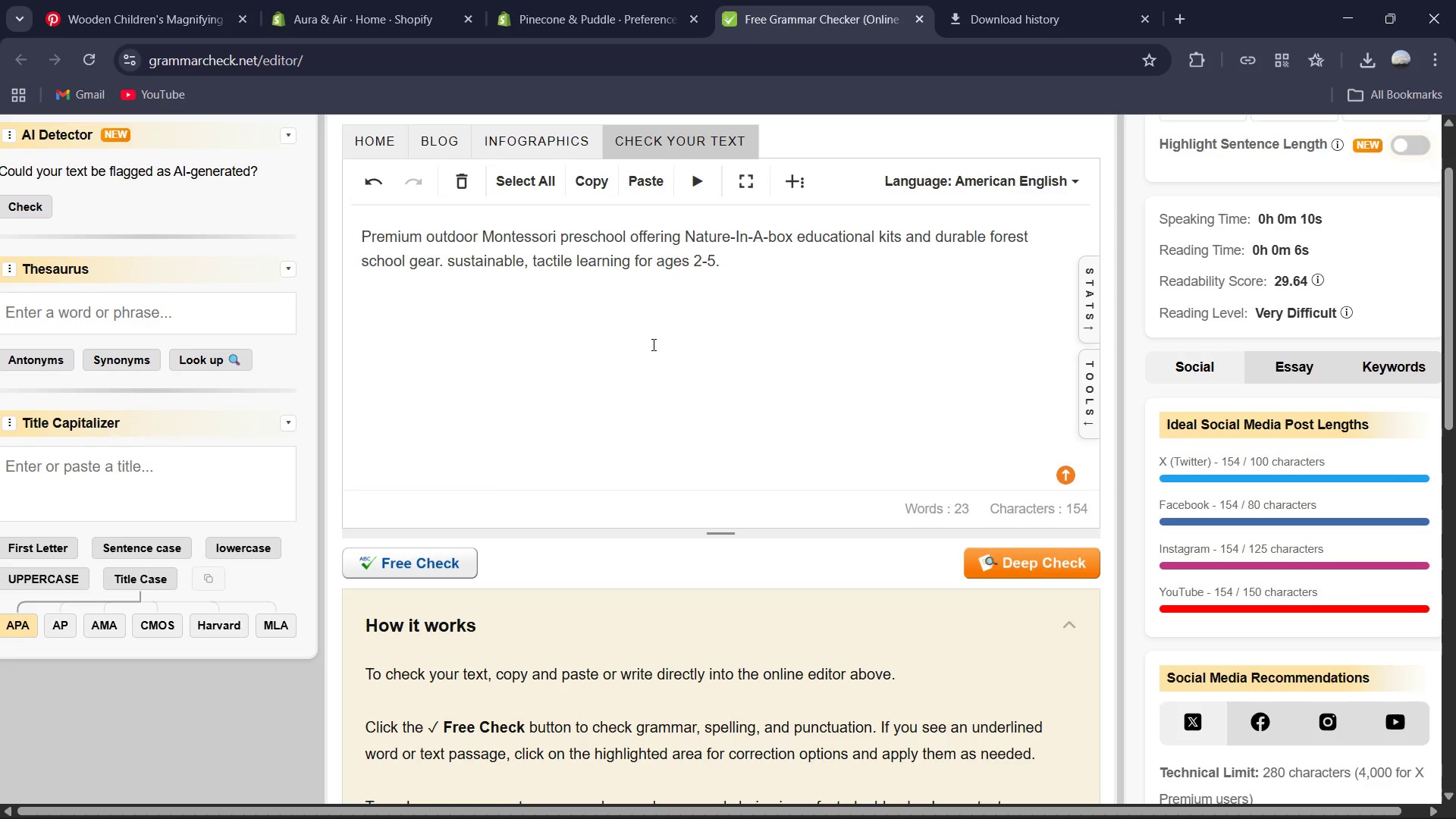 
left_click([447, 562])
 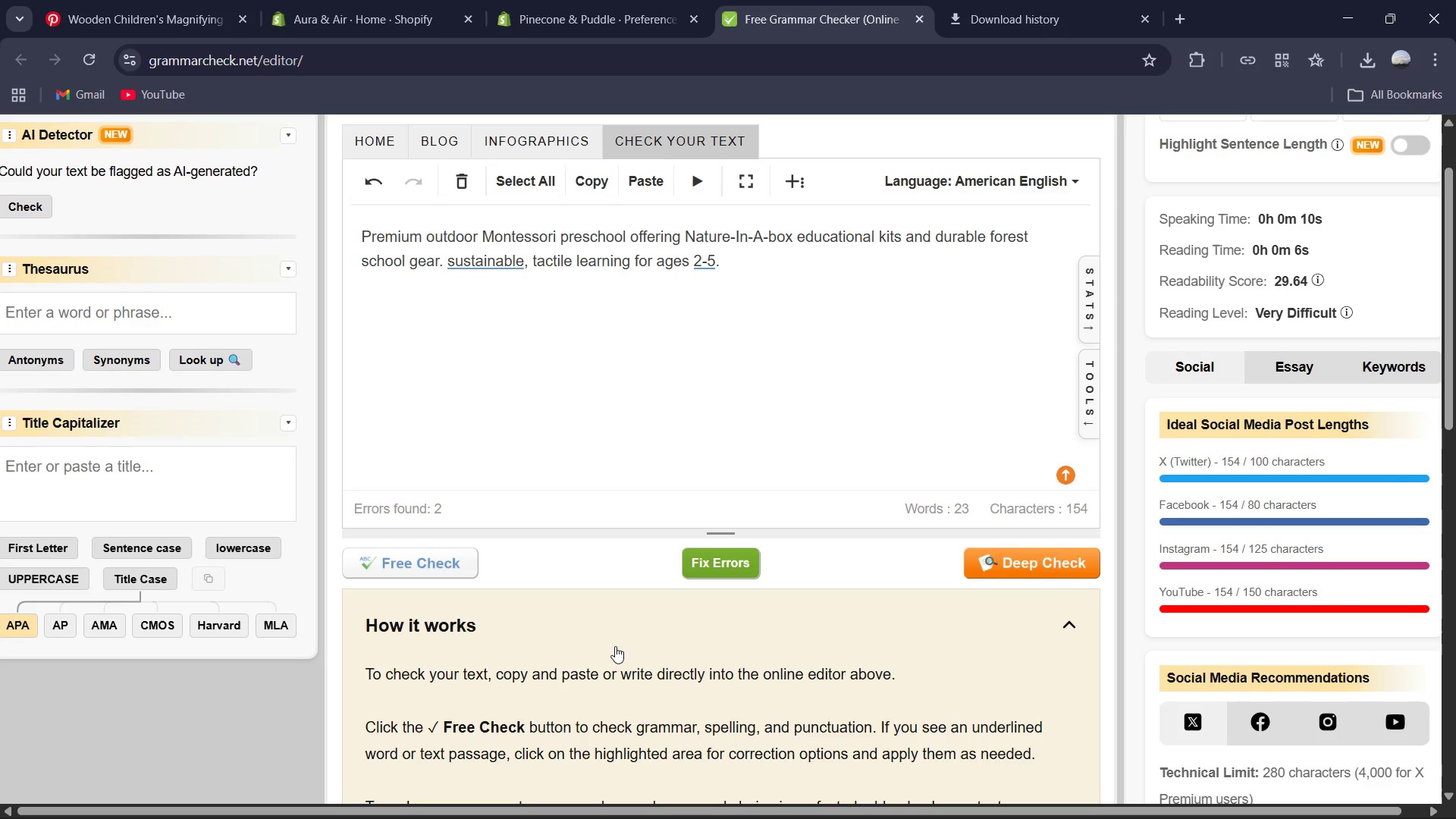 
wait(16.59)
 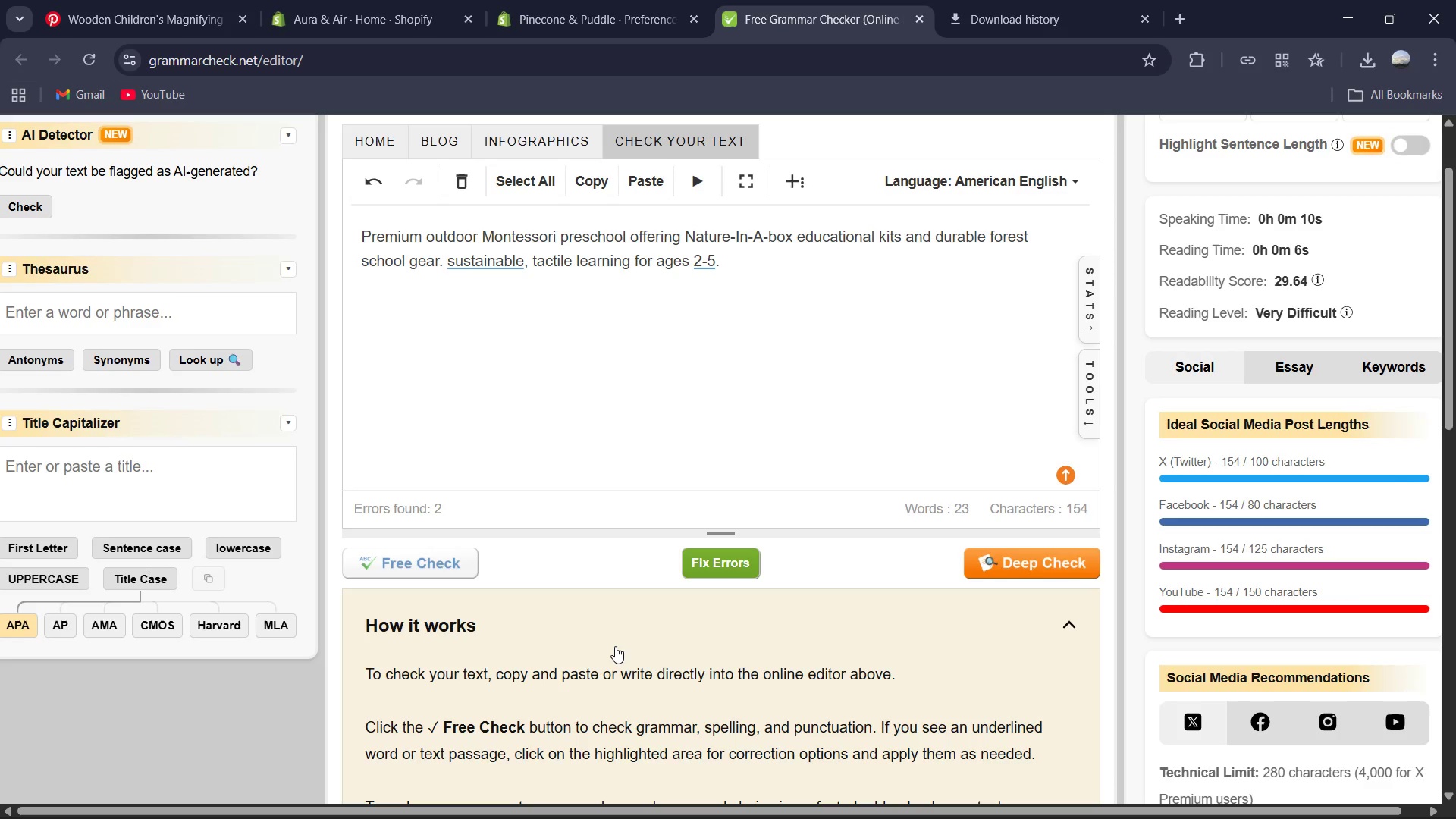 
left_click([703, 556])
 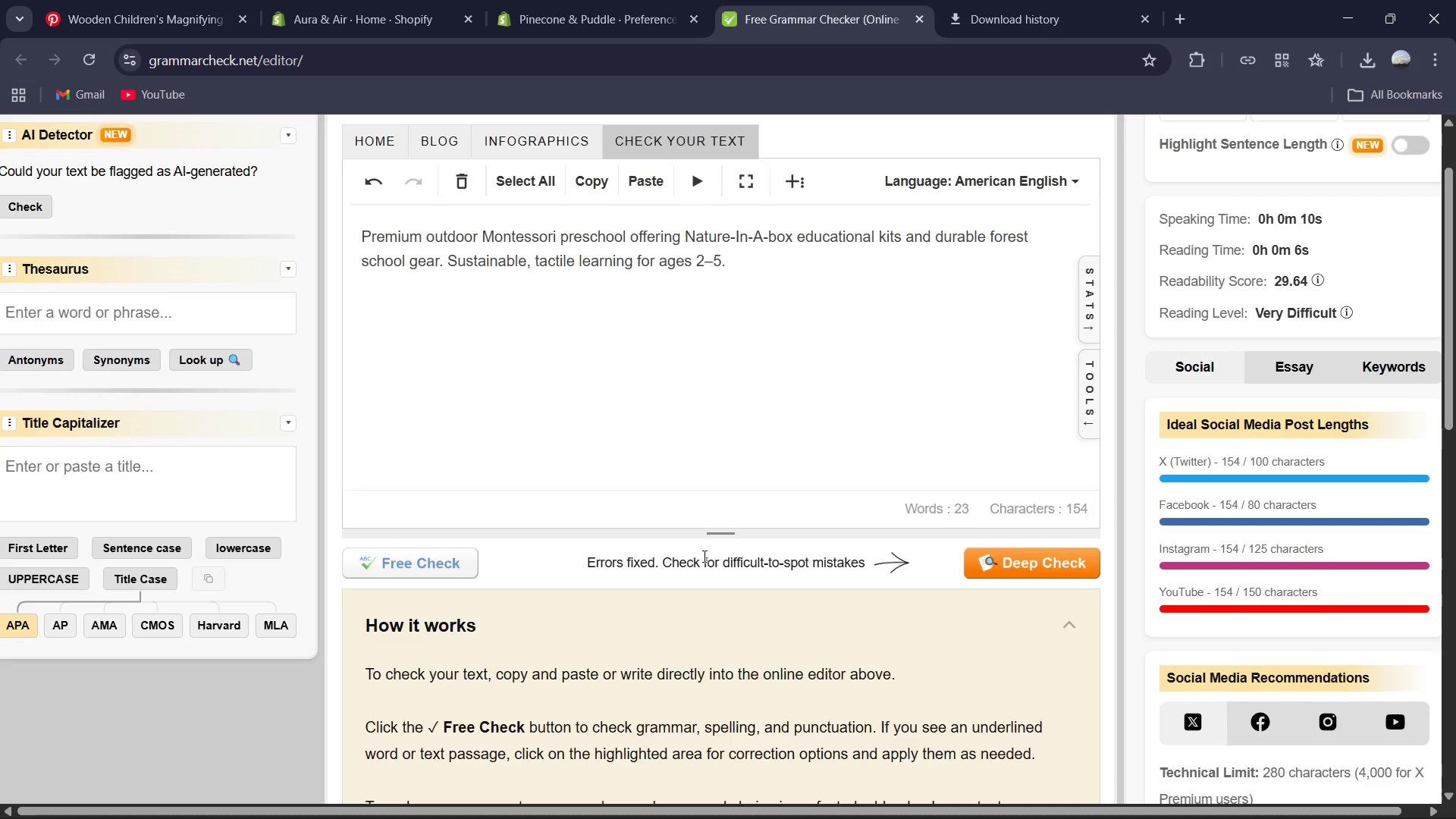 
left_click([616, 362])
 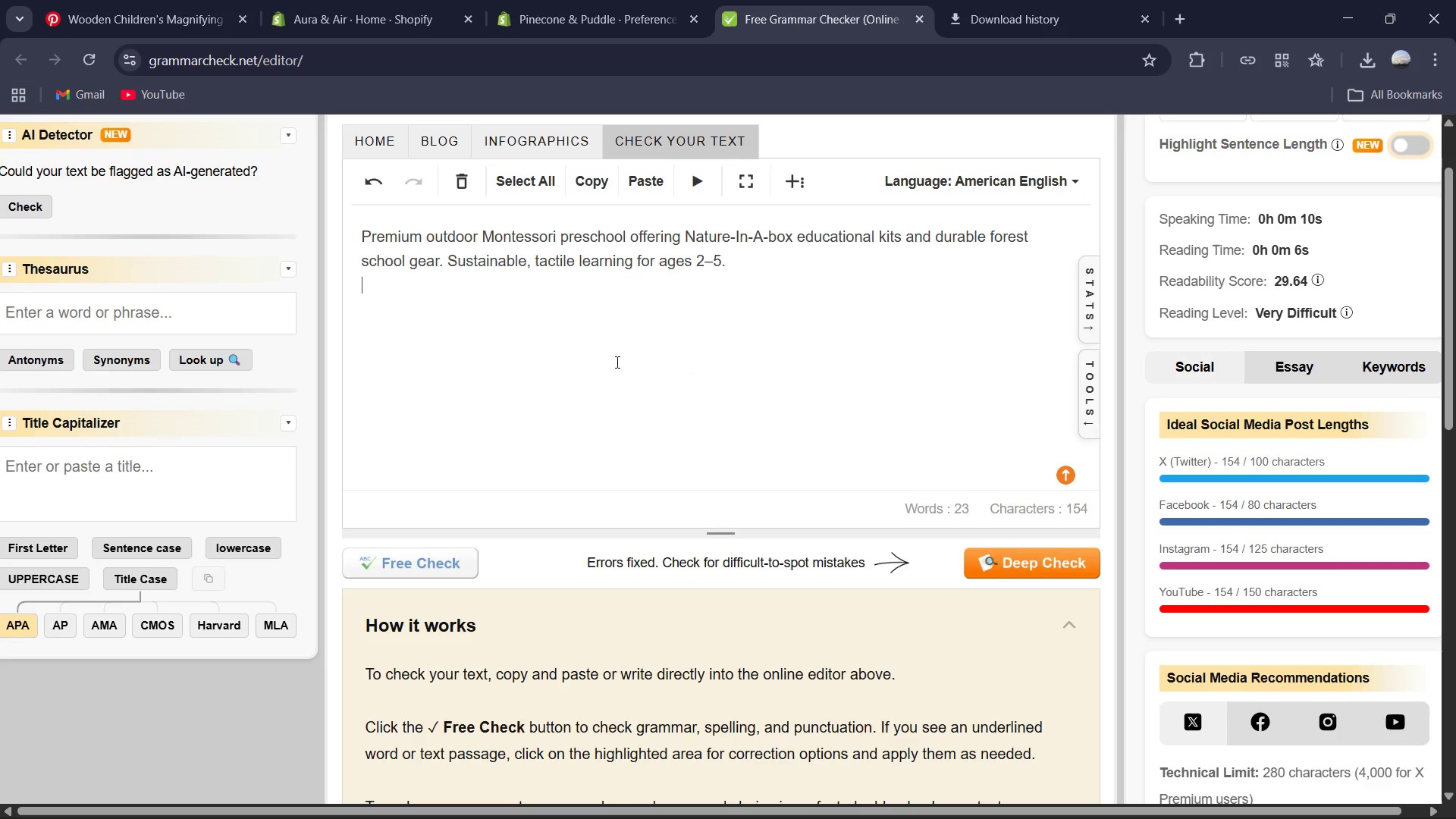 
key(Control+A)
 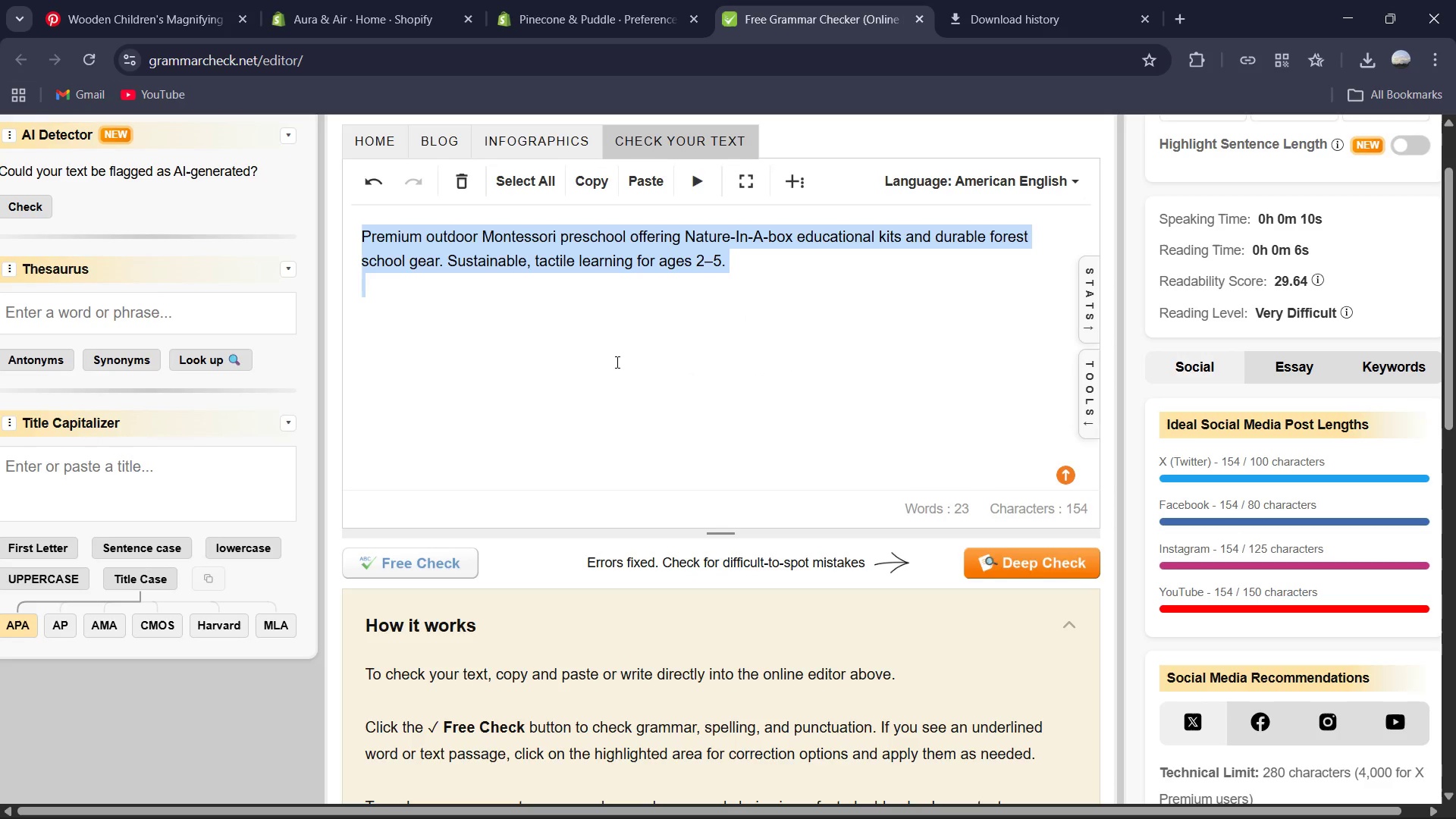 
key(Control+C)
 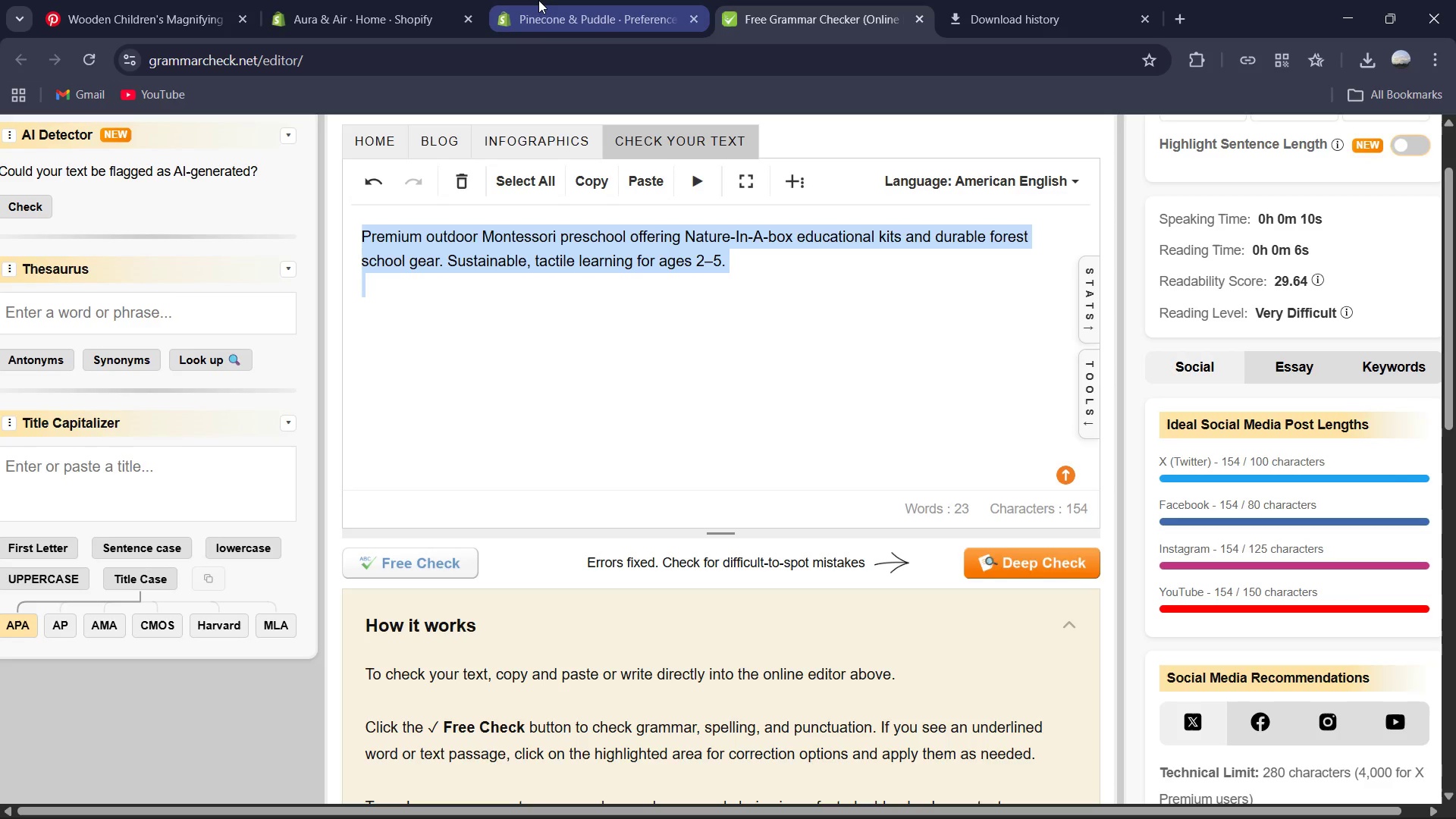 
left_click([538, 0])
 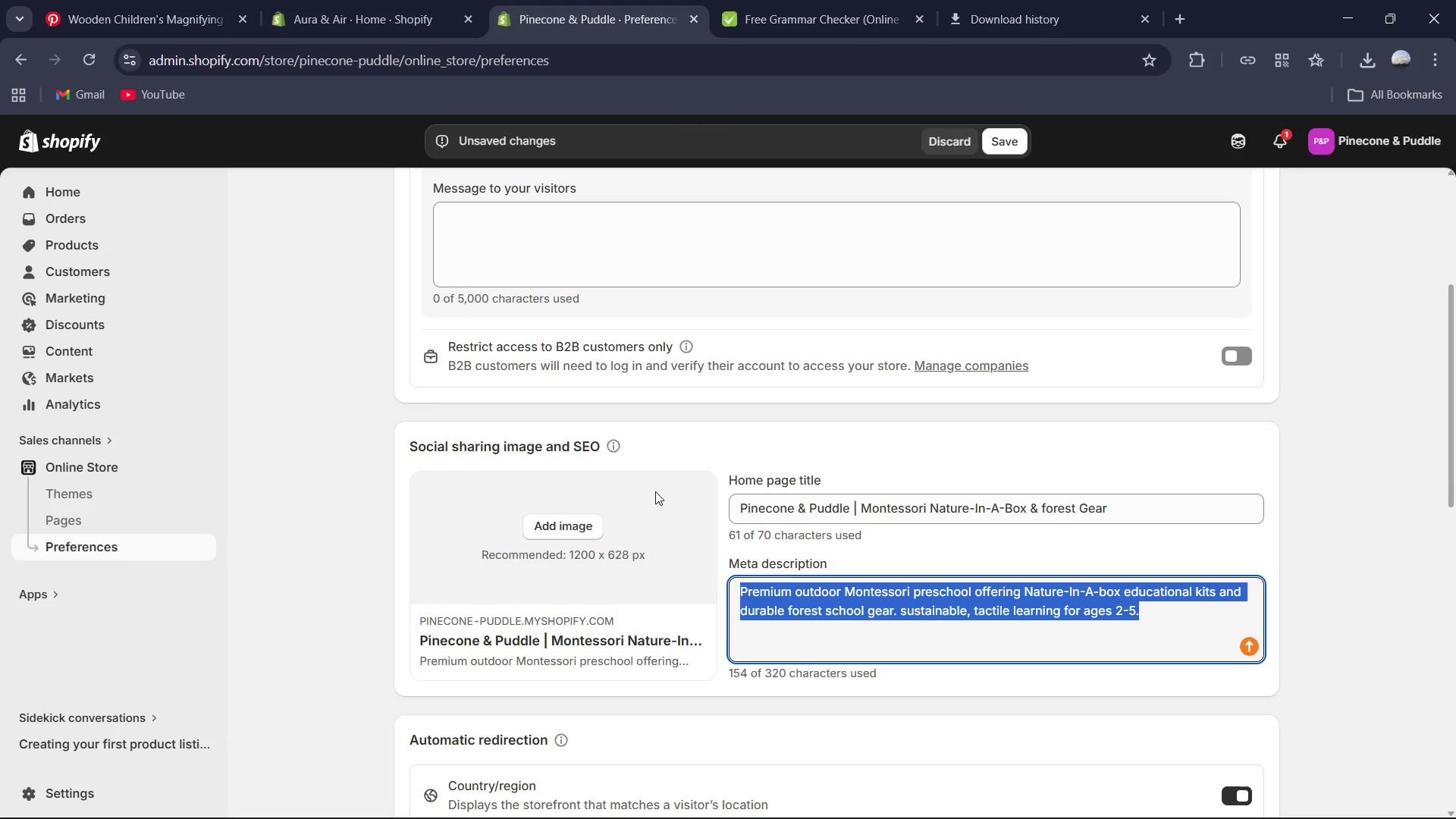 
key(Control+V)
 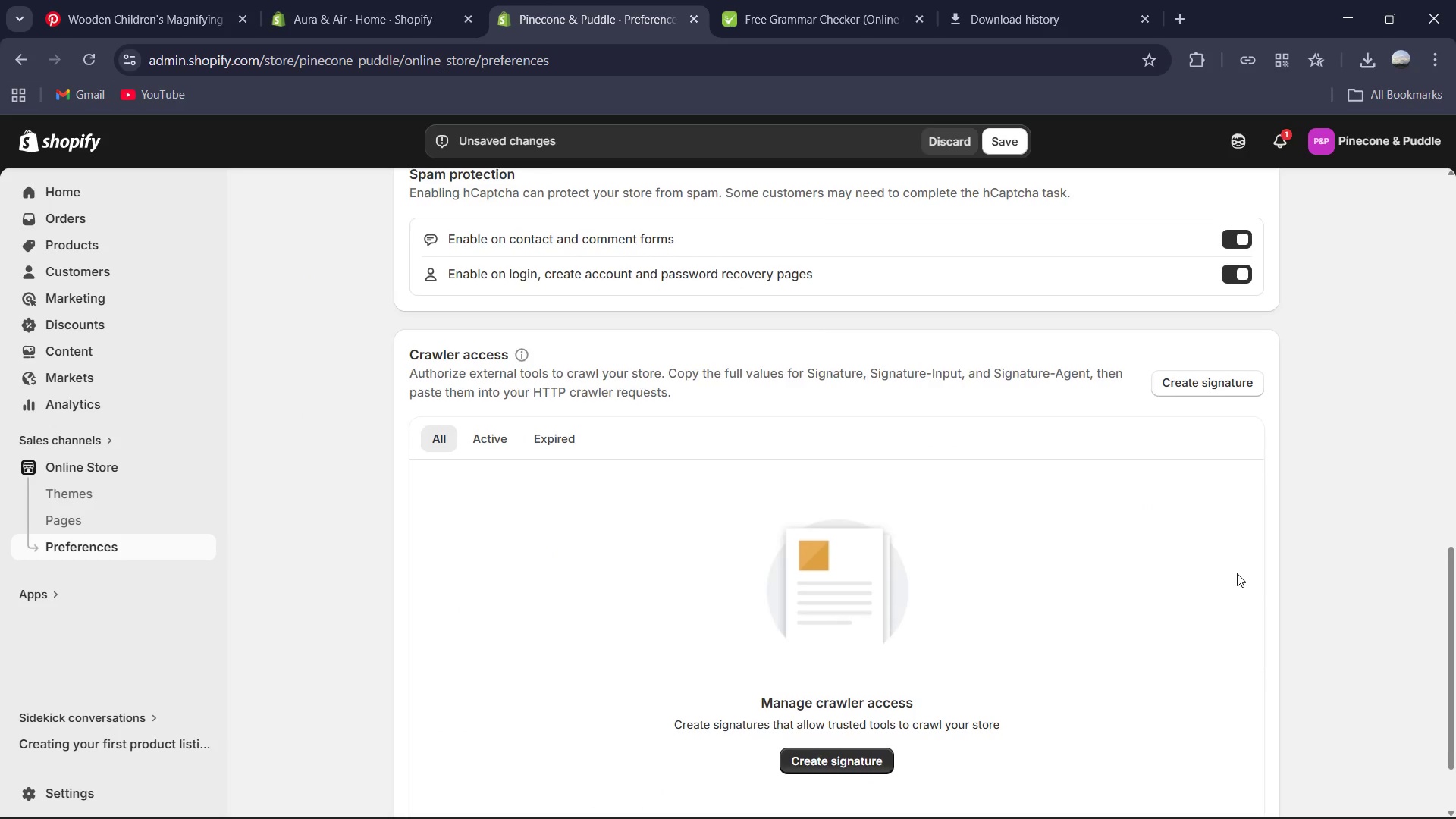 
wait(7.8)
 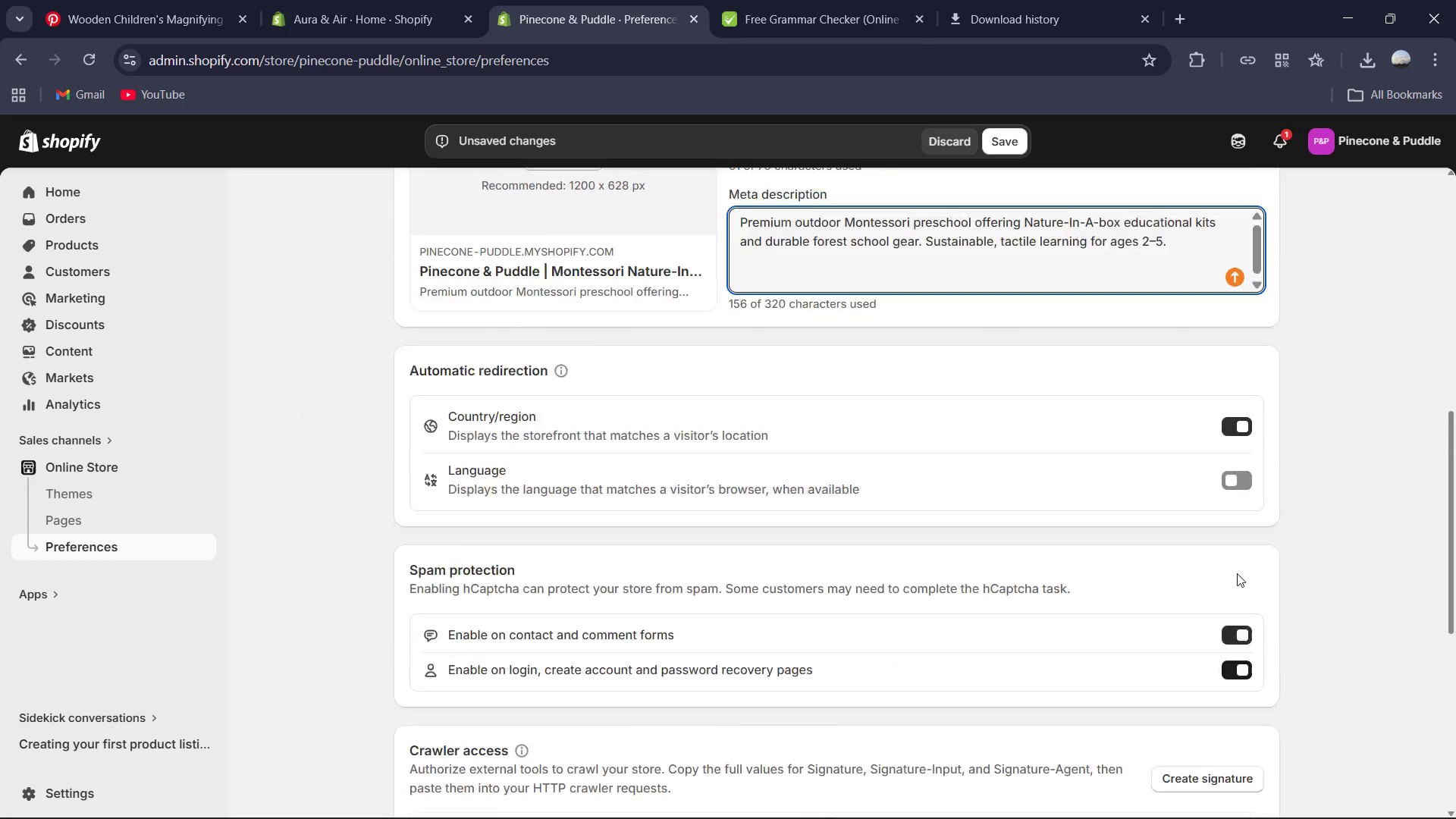 
left_click([999, 134])
 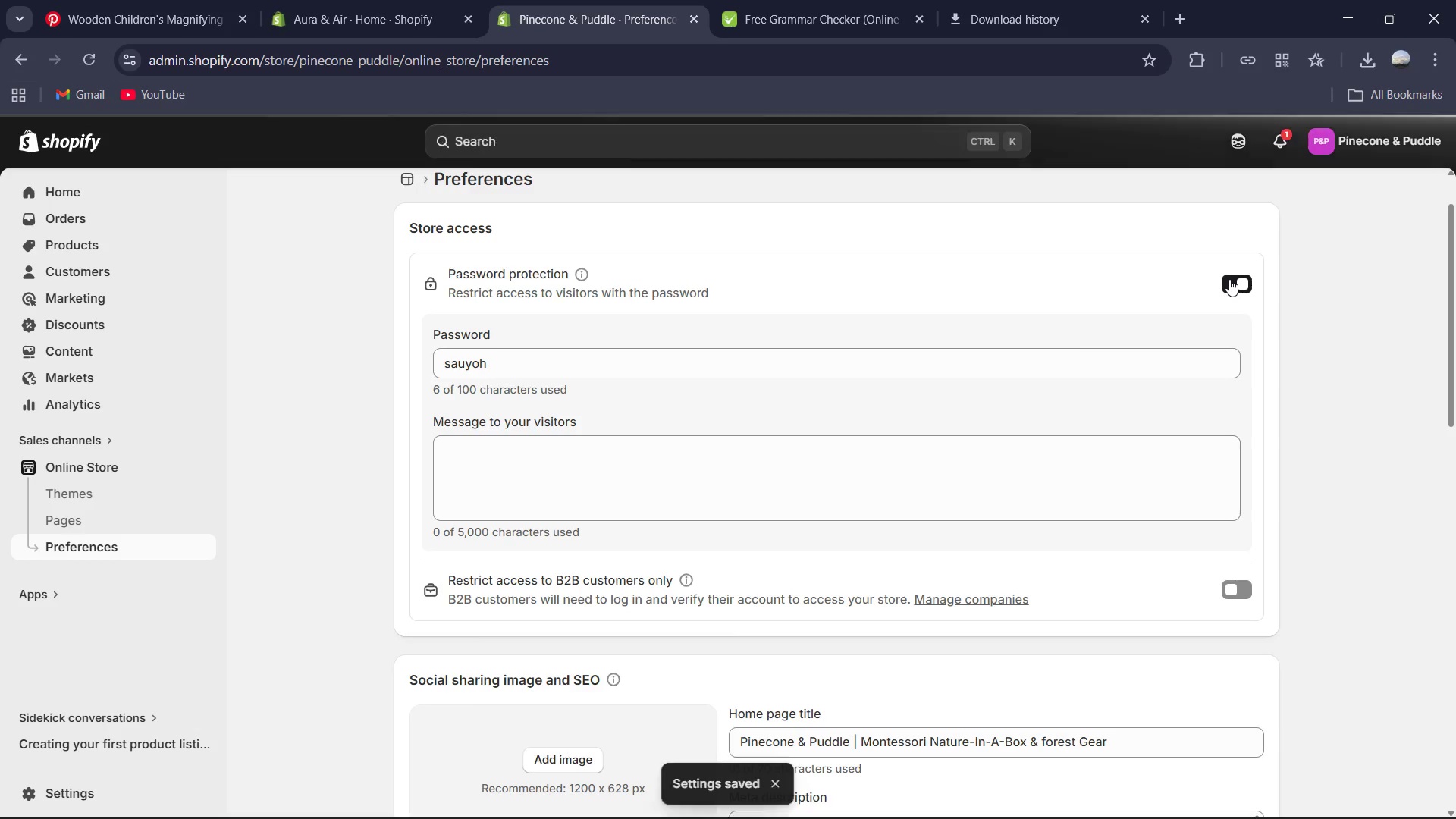 
left_click([1229, 279])
 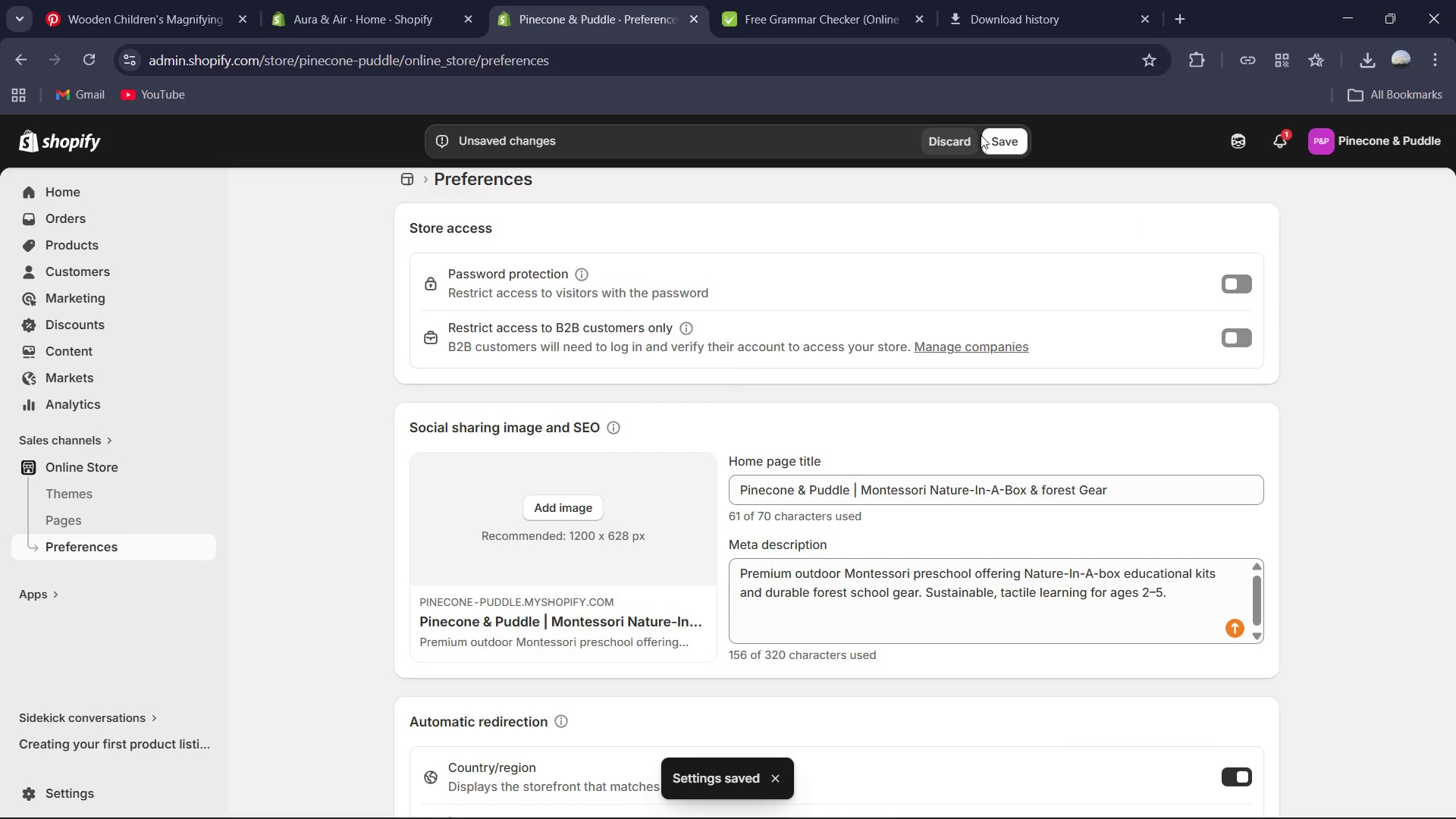 
left_click([981, 136])
 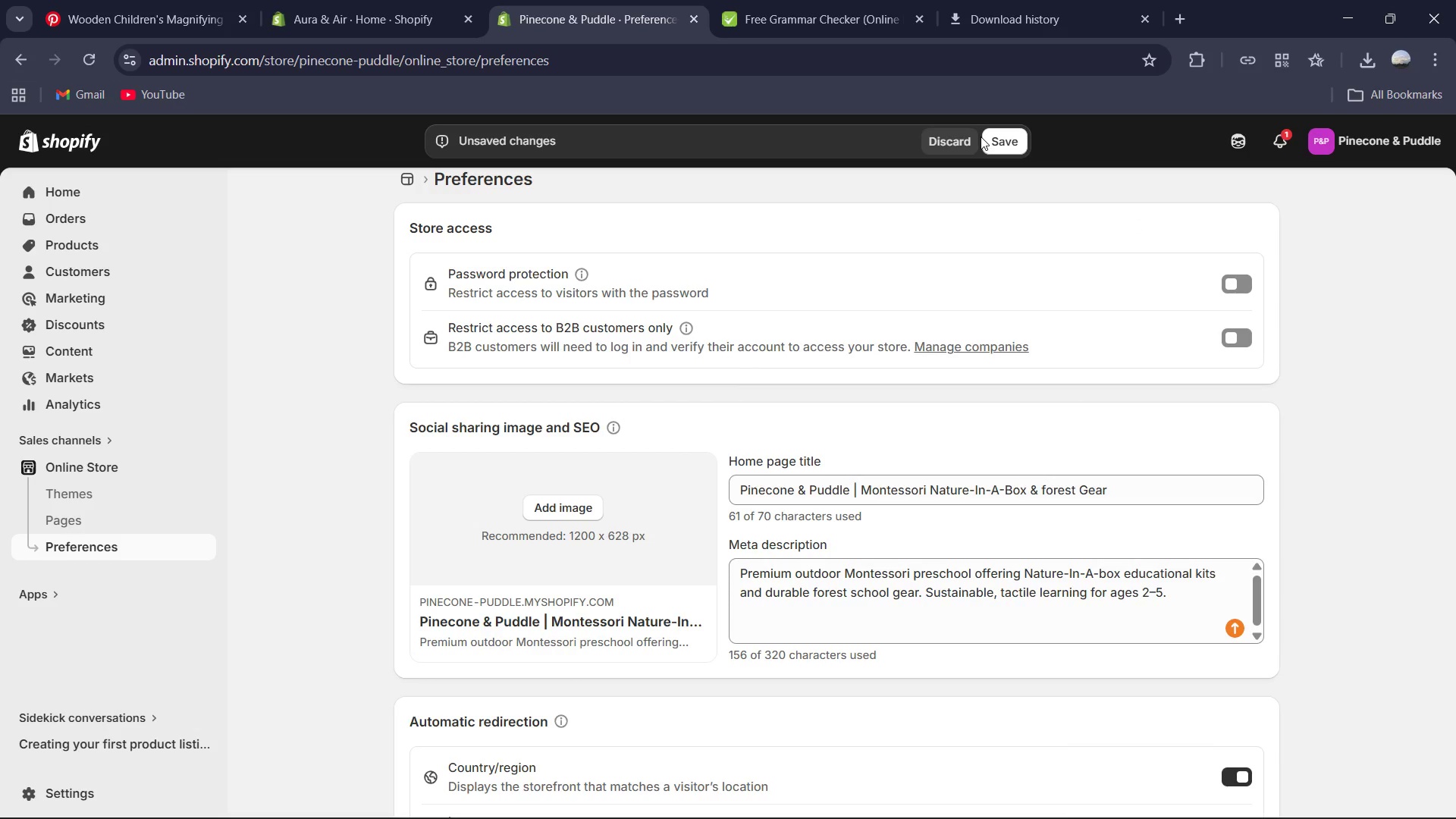 
wait(12.52)
 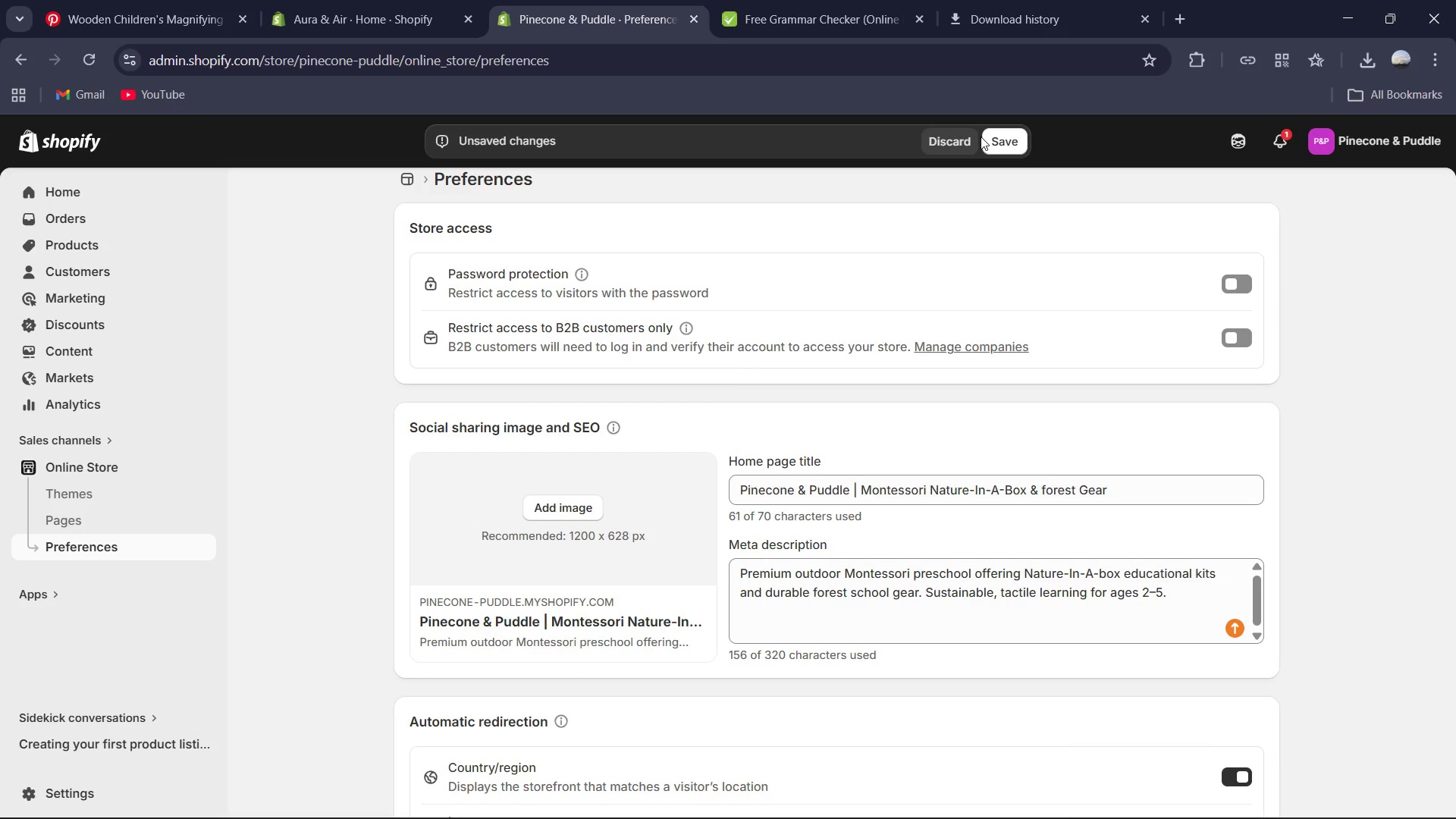 
mouse_move([1096, 800])
 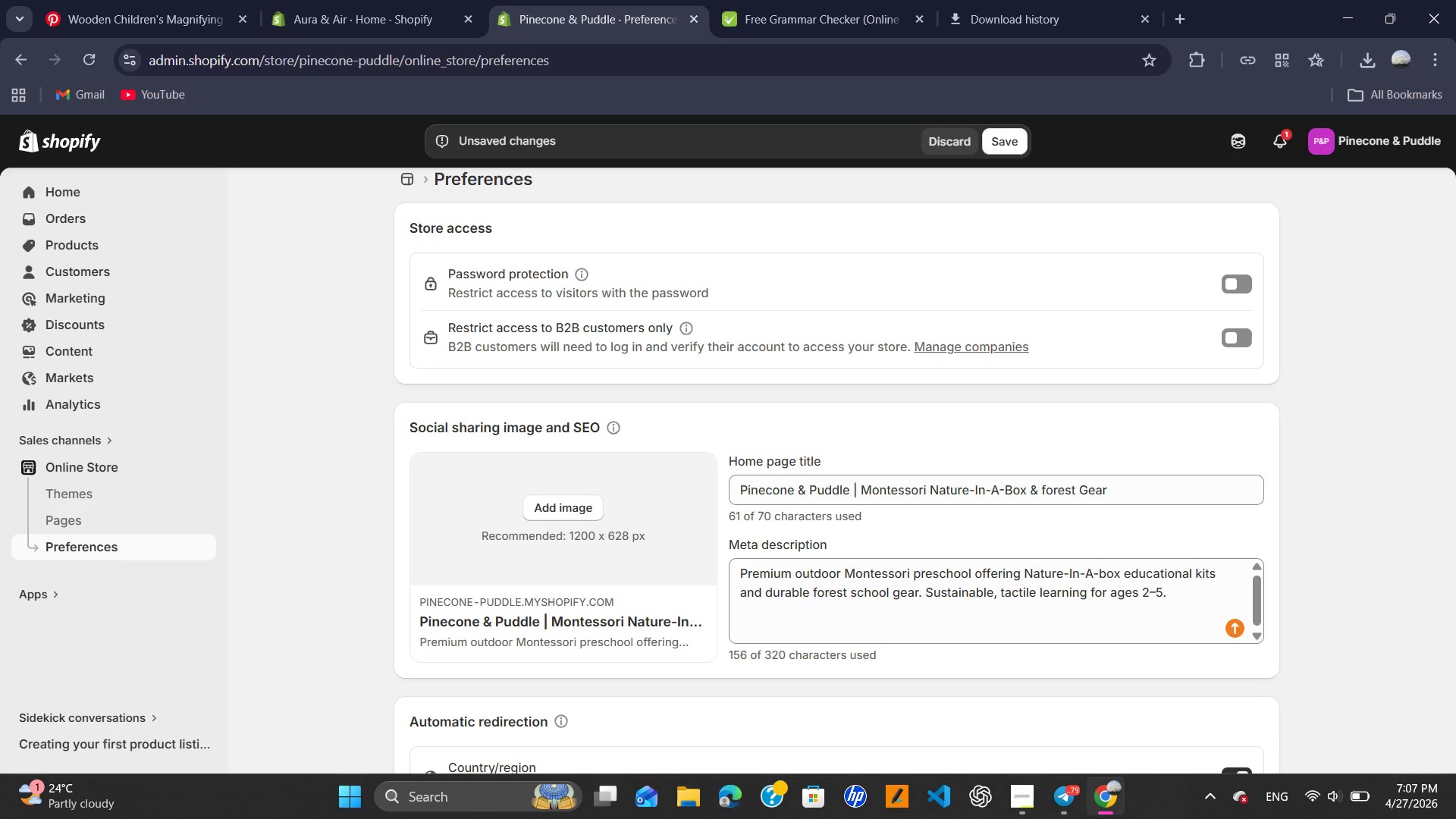 
mouse_move([1079, 802])
 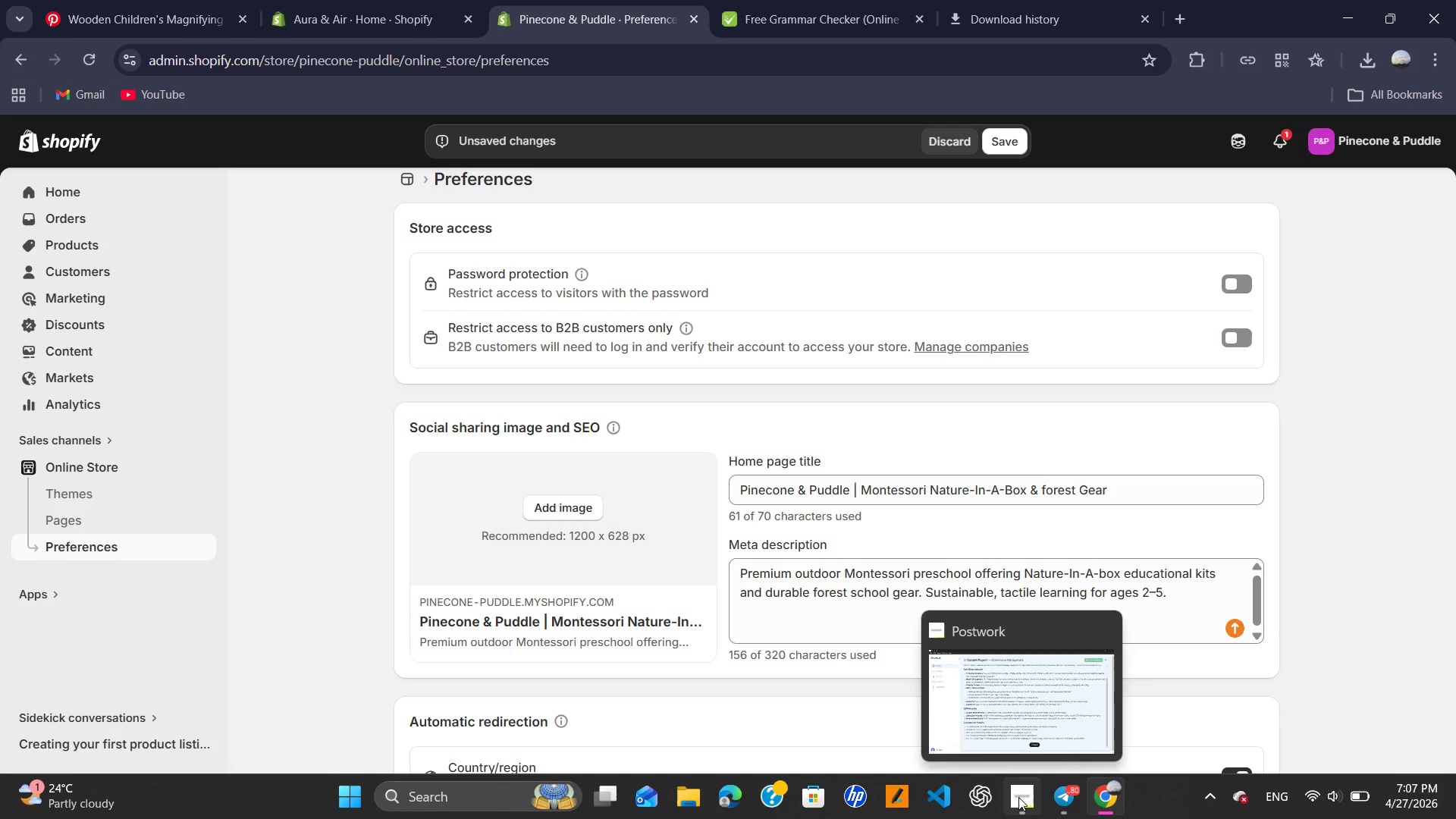 
left_click([1018, 797])